 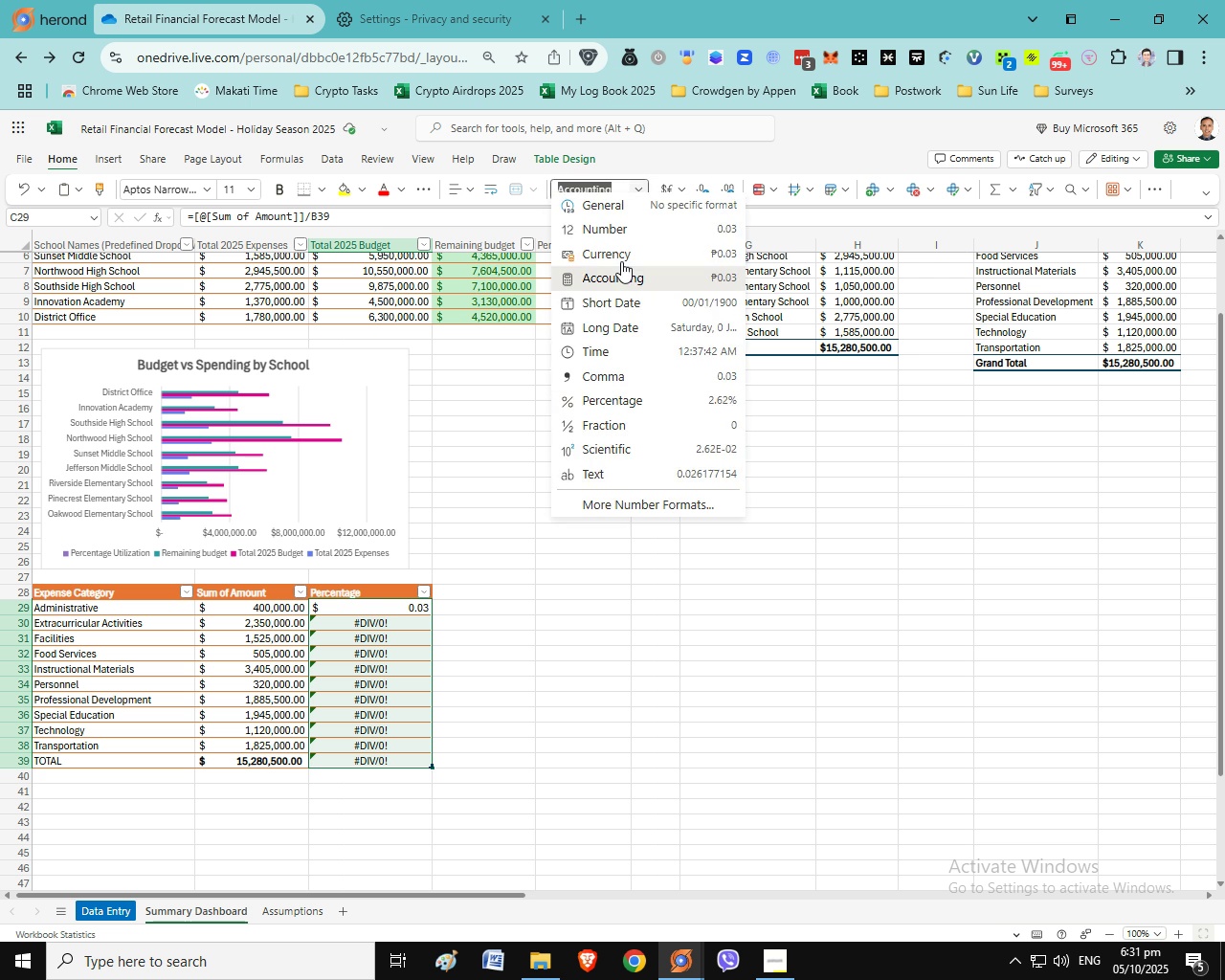 
left_click([582, 650])
 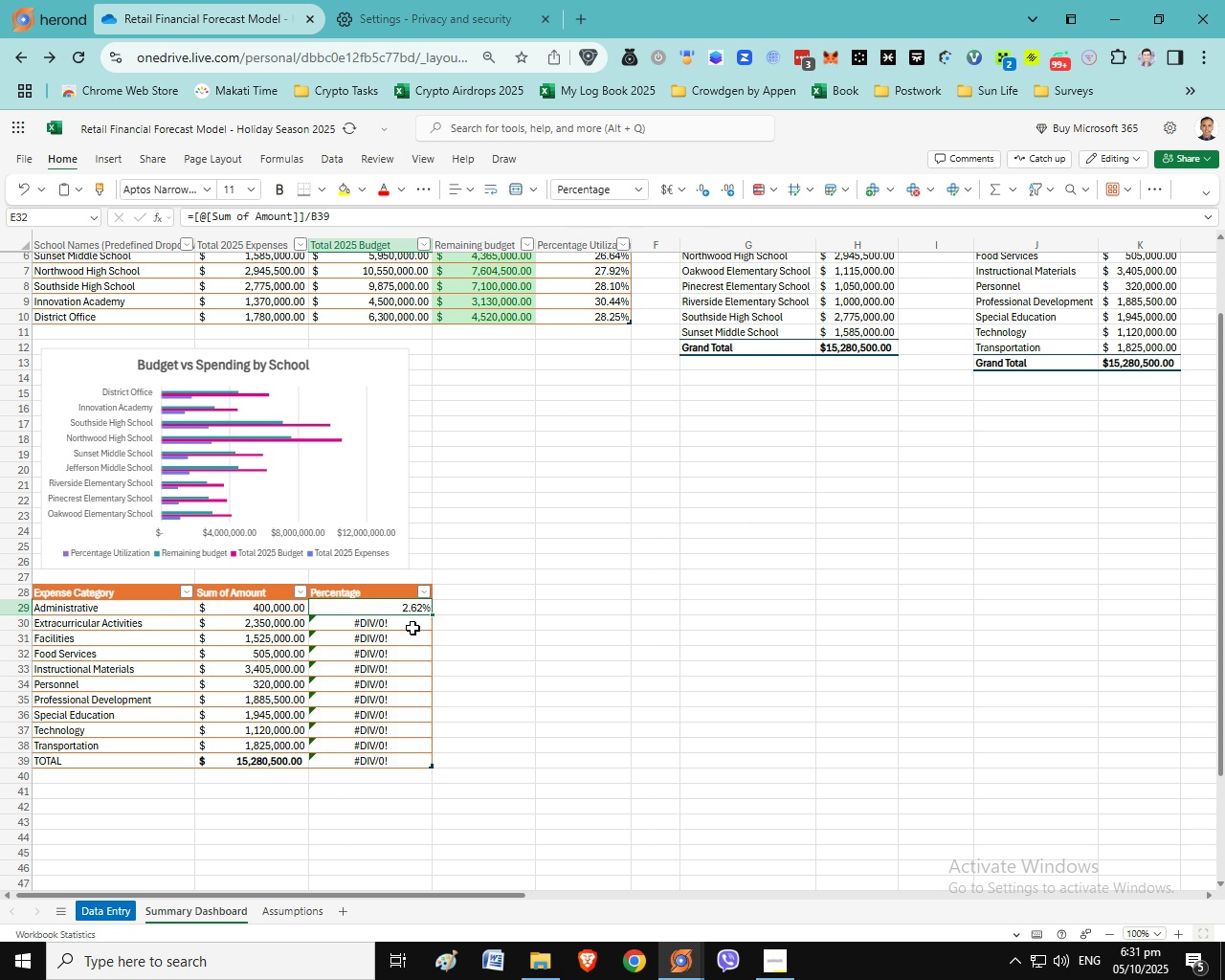 
left_click([397, 611])
 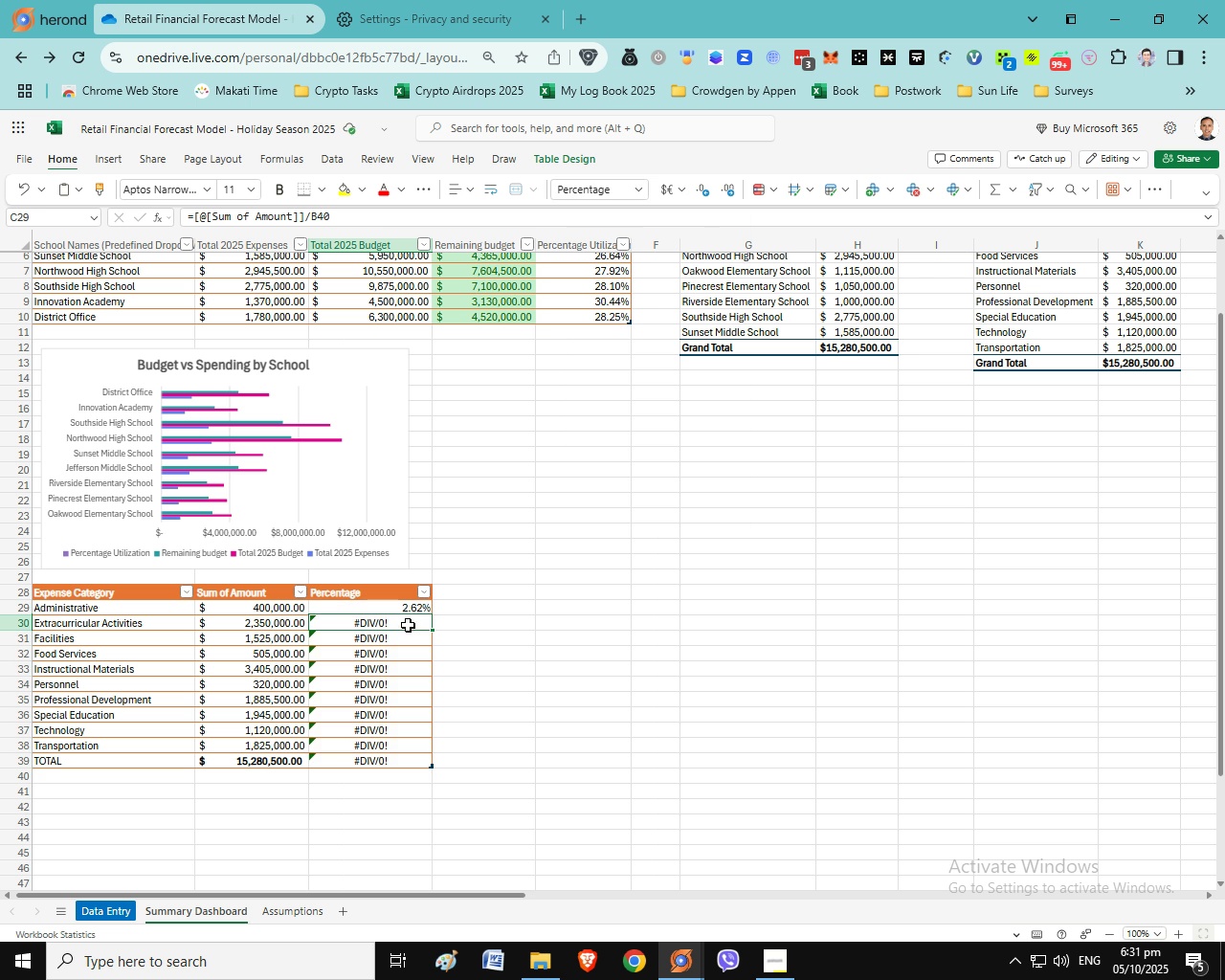 
left_click([408, 625])
 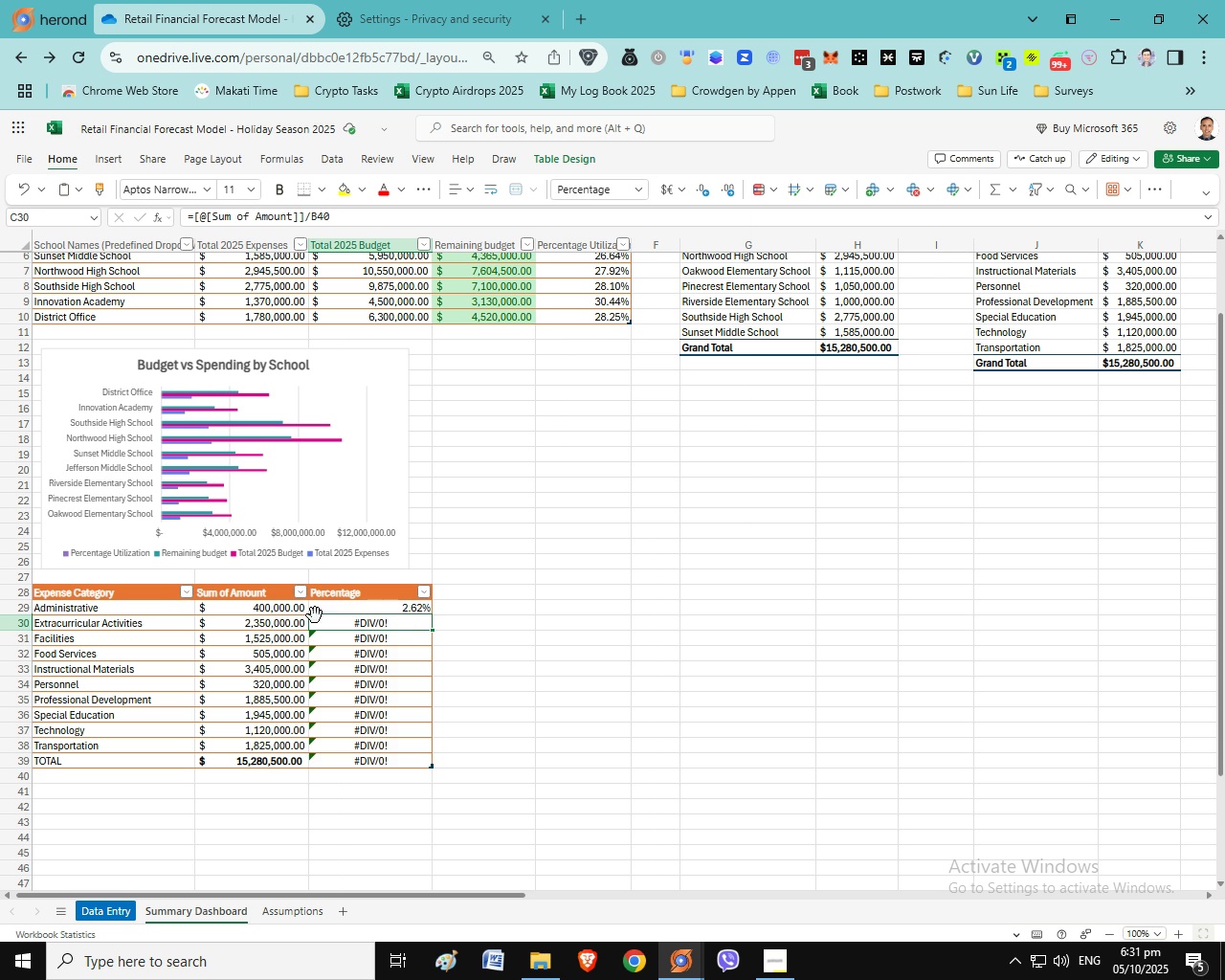 
key(Equal)
 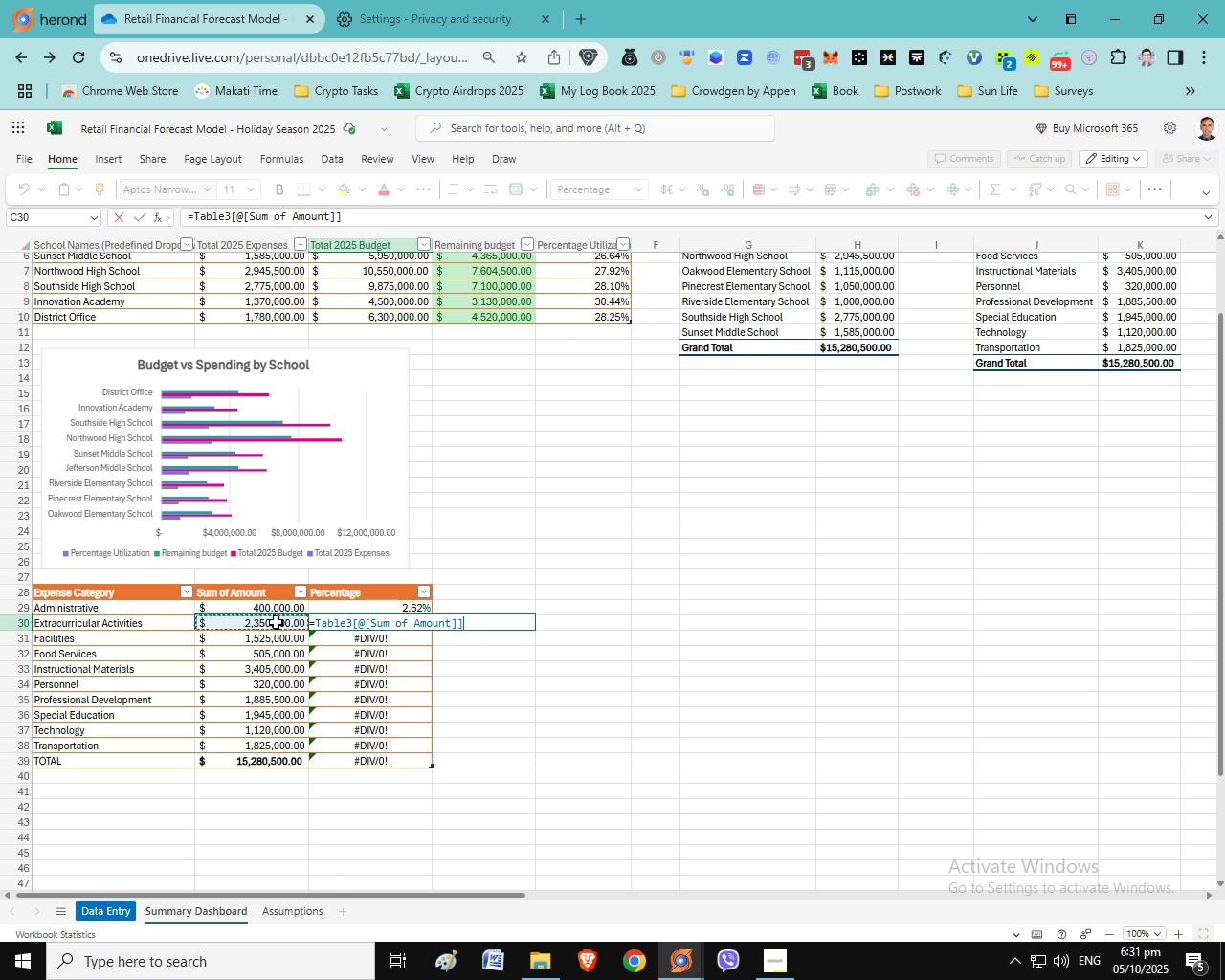 
left_click([276, 622])
 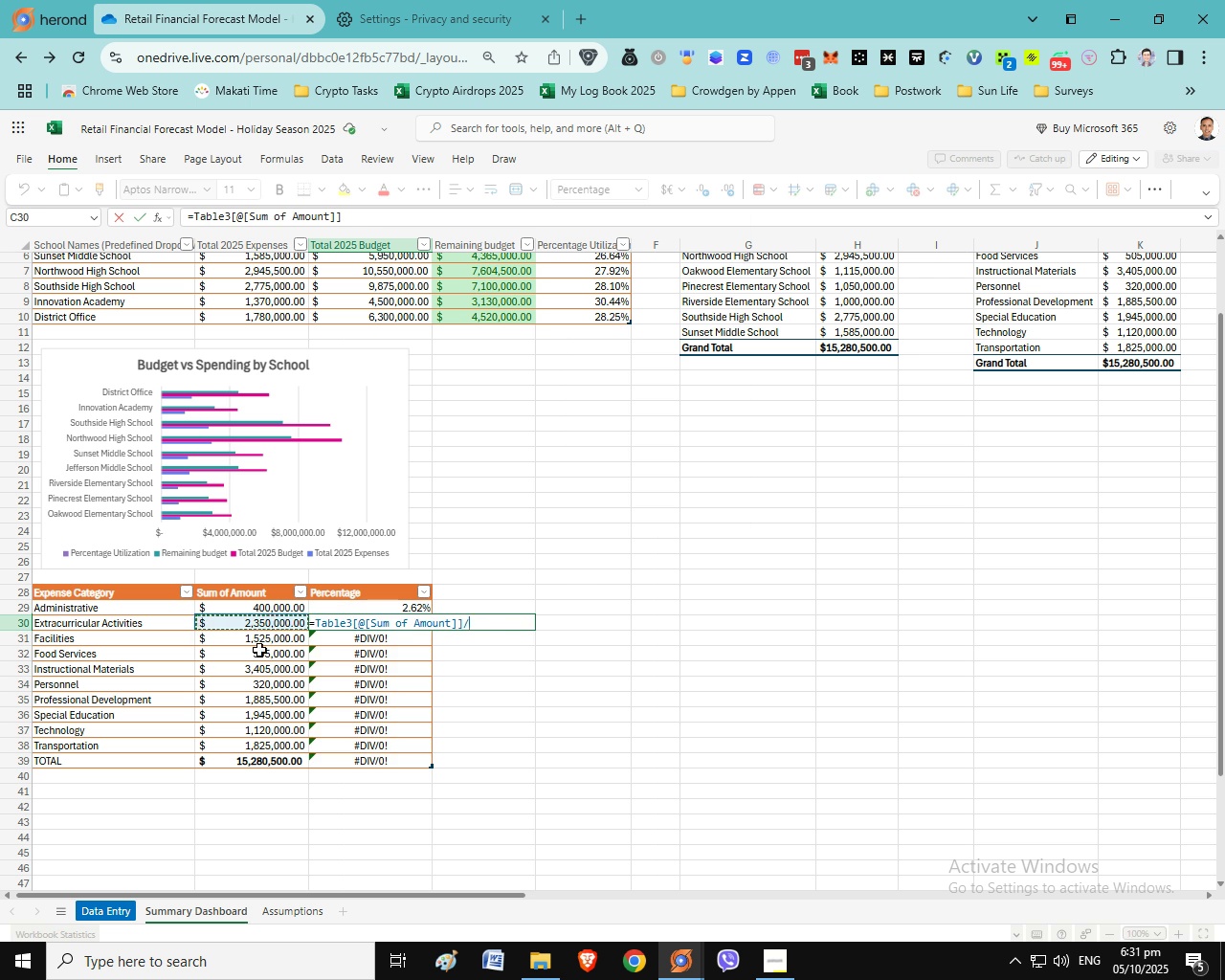 
key(Slash)
 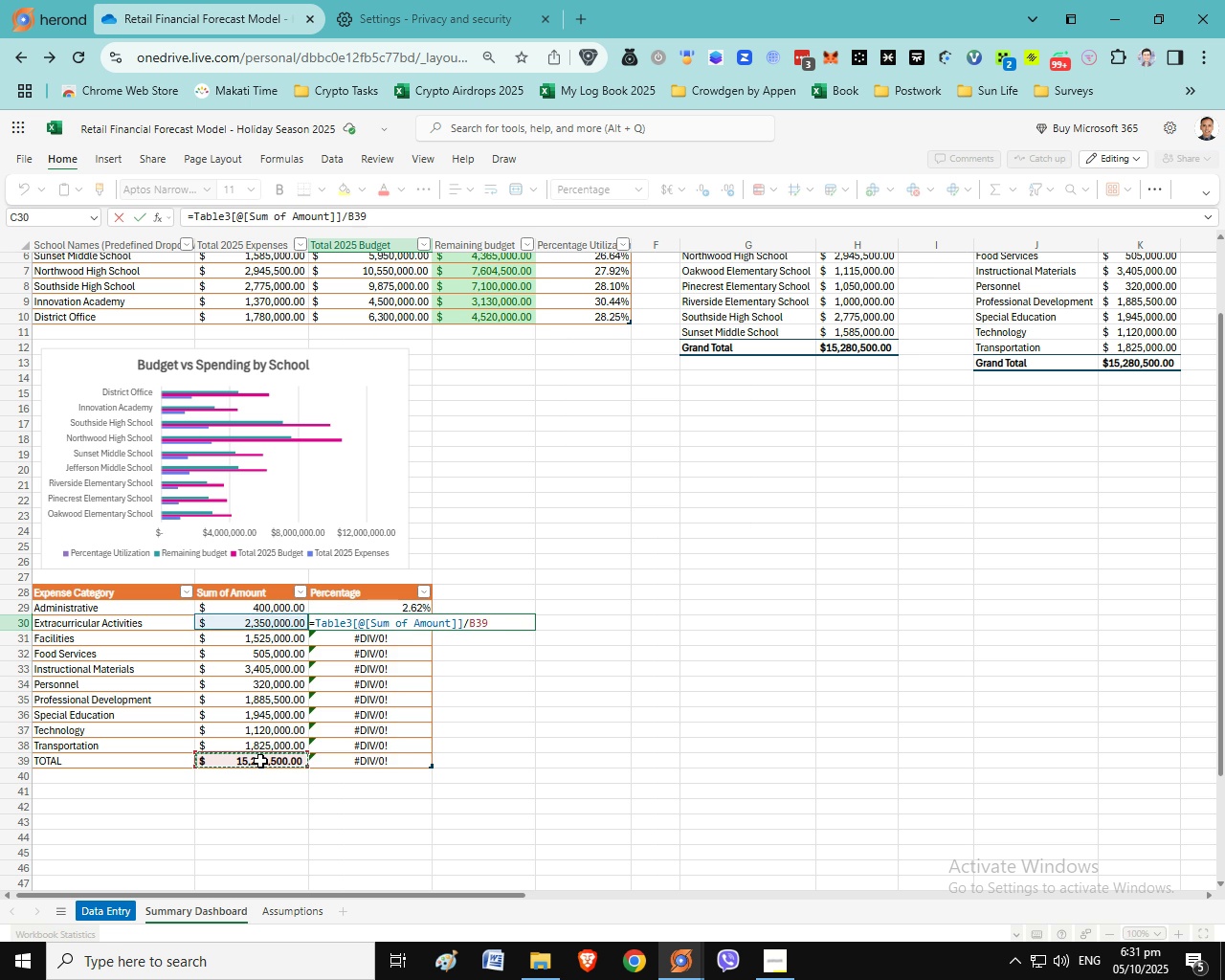 
key(Enter)